 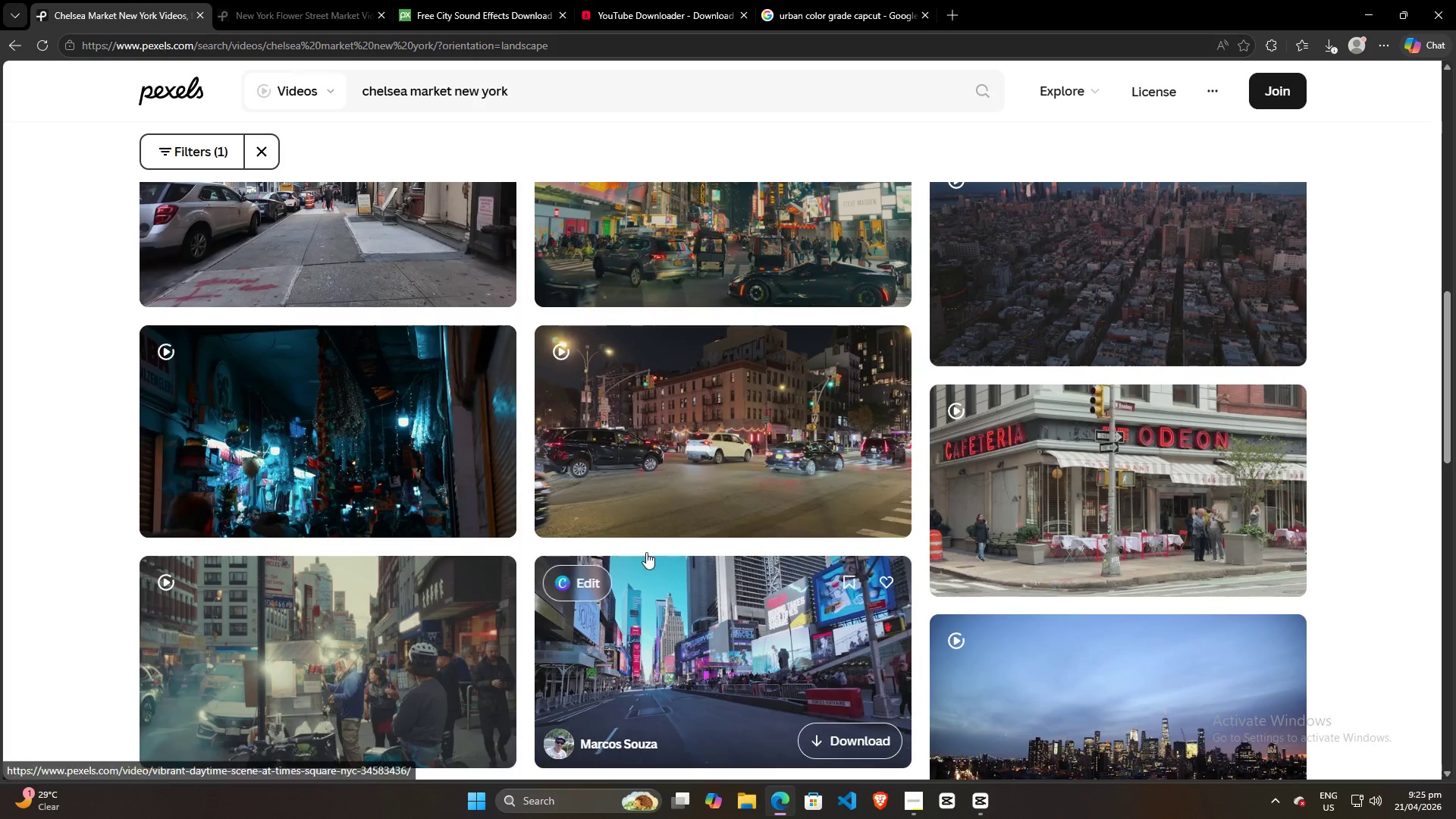 
scroll: coordinate [635, 492], scroll_direction: down, amount: 9.0
 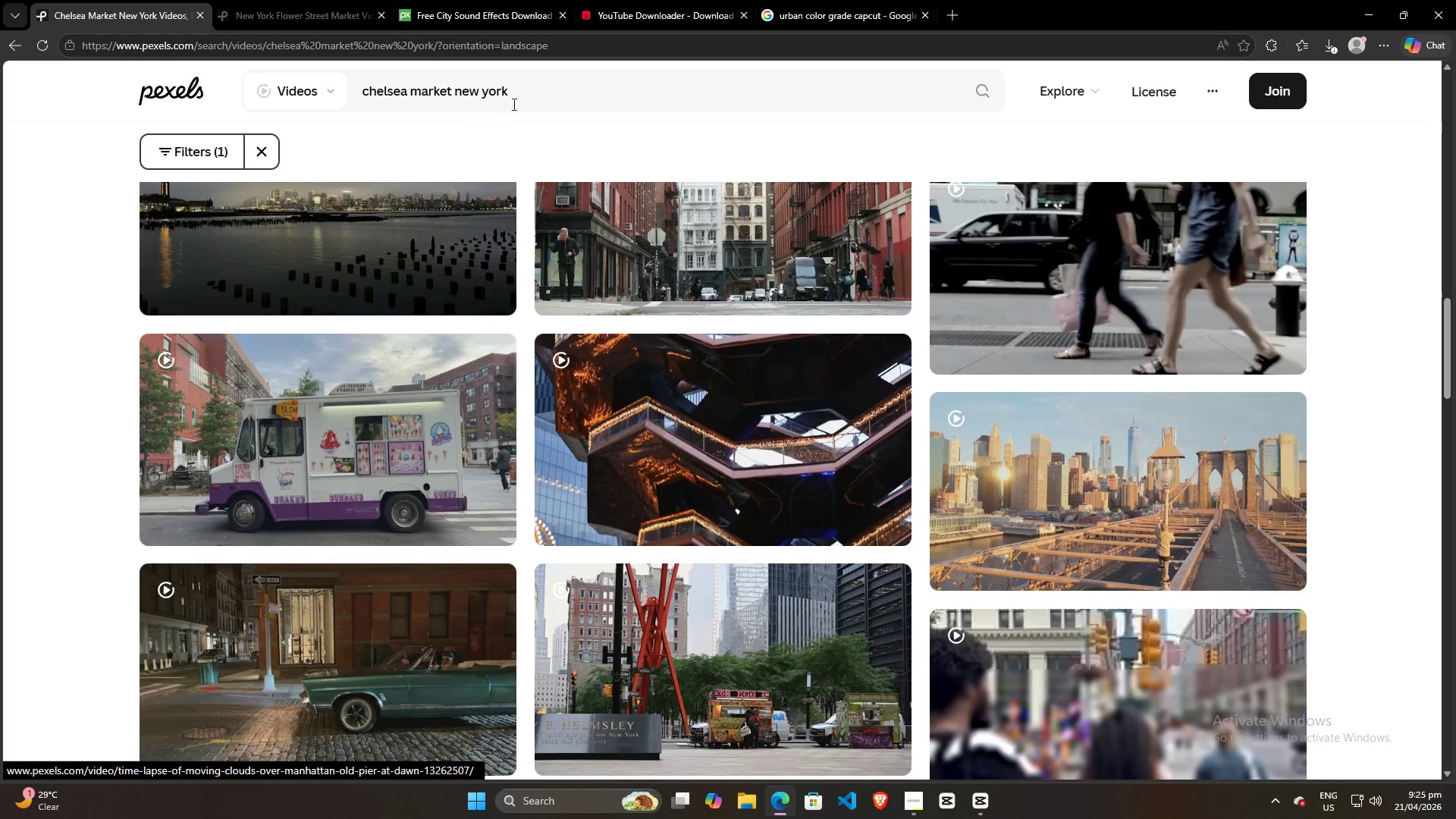 
left_click_drag(start_coordinate=[529, 93], to_coordinate=[141, 95])
 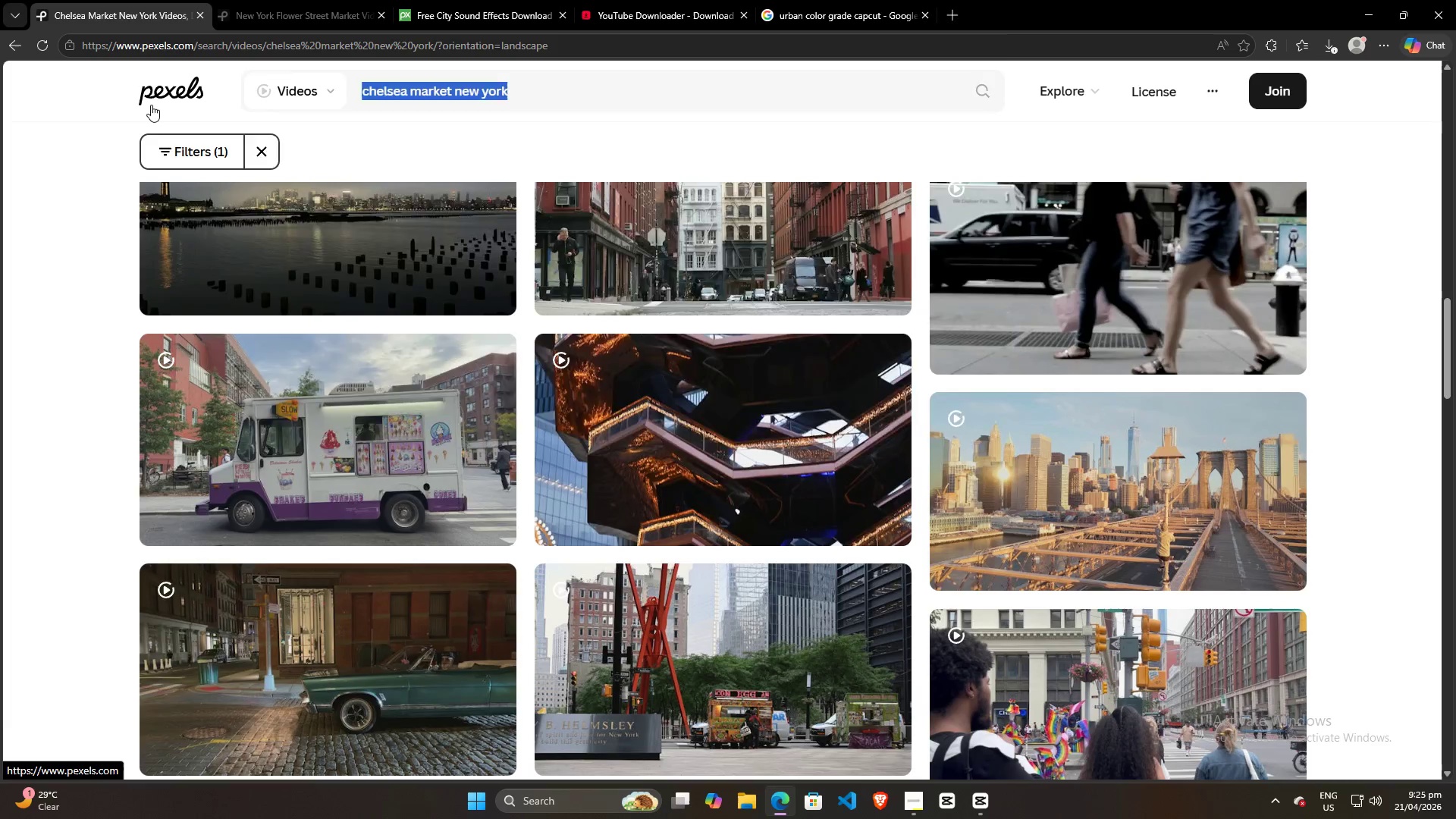 
type(new r)
key(Backspace)
type(york market)
 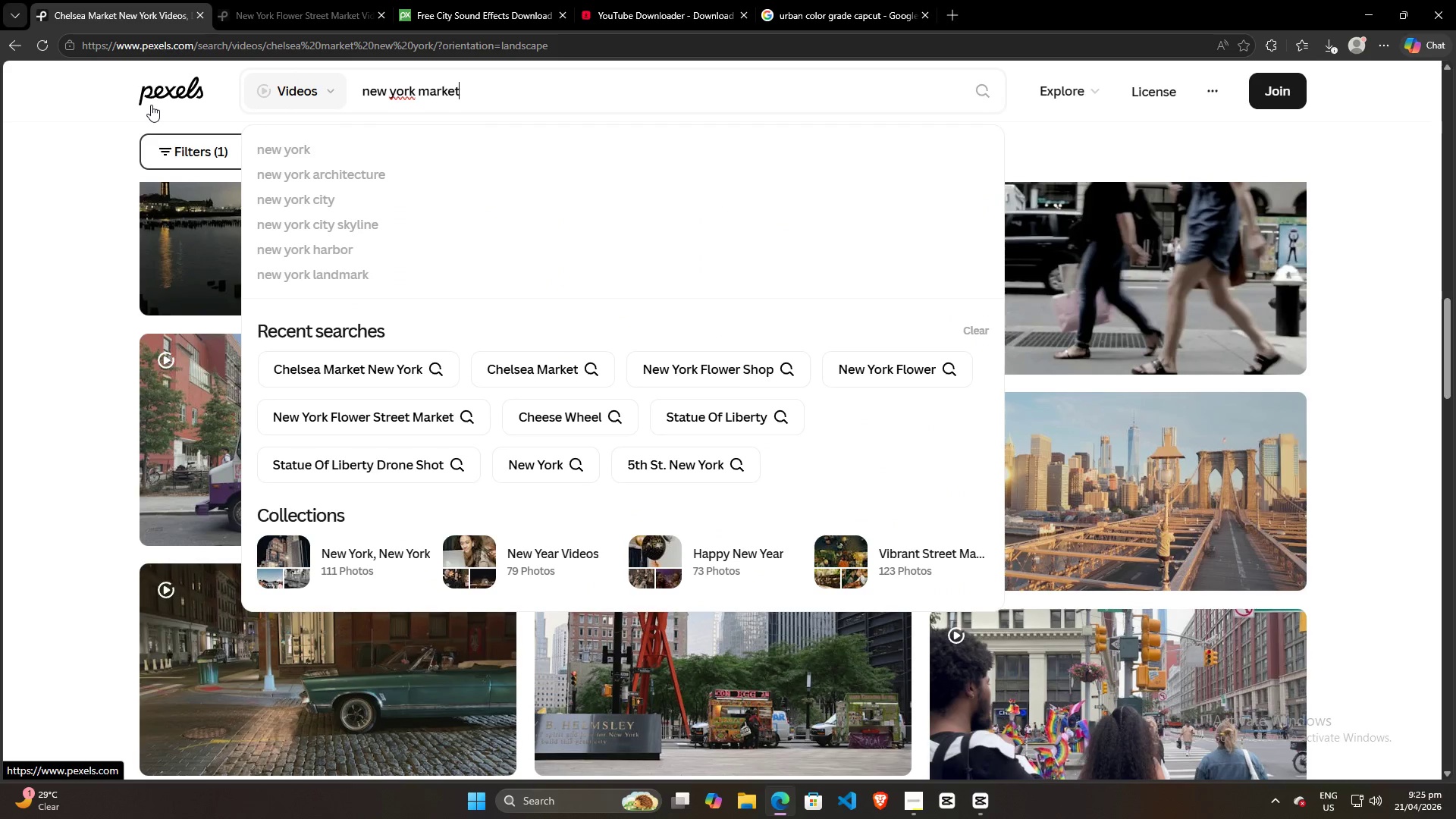 
key(Enter)
 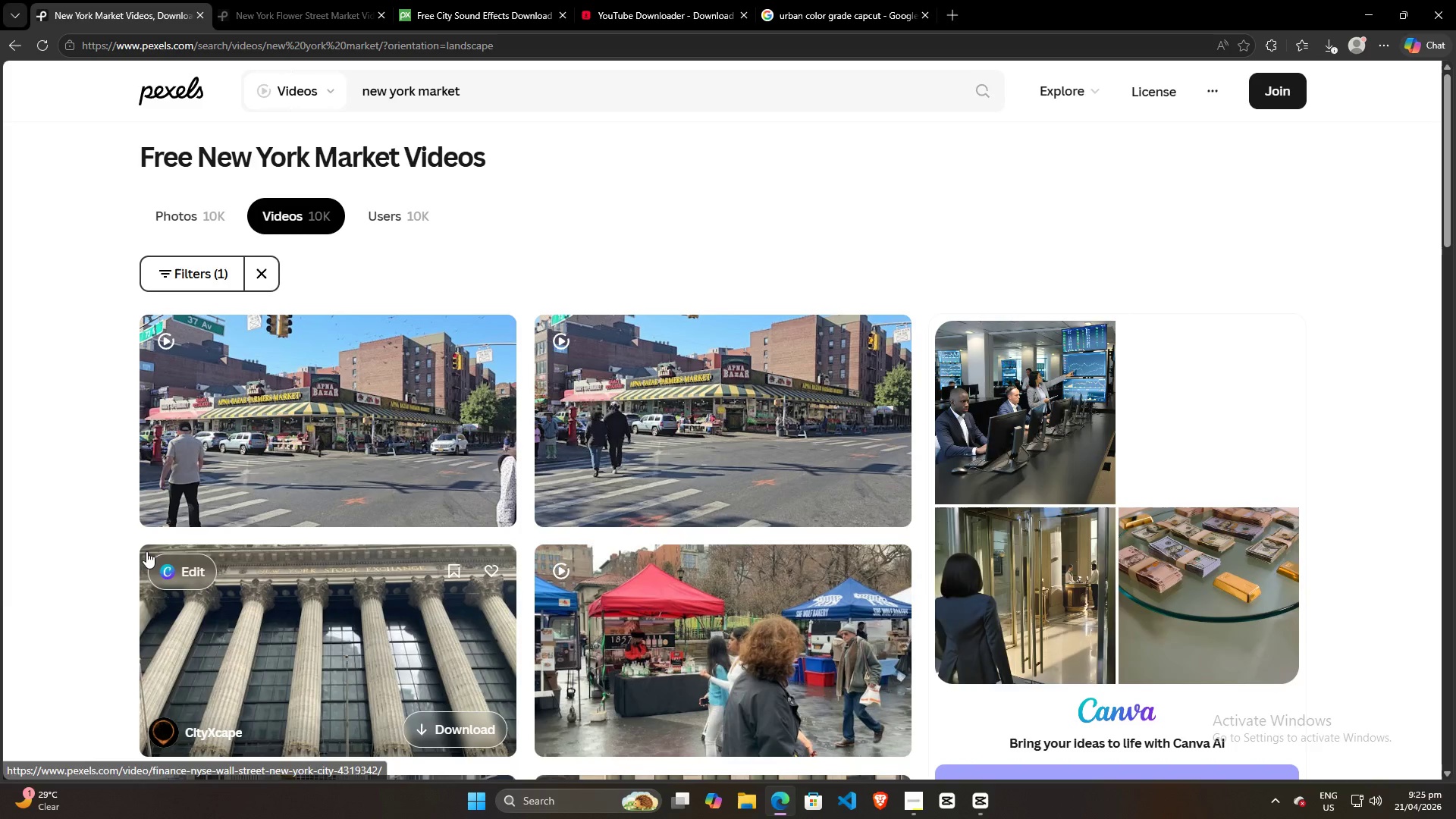 
scroll: coordinate [309, 592], scroll_direction: down, amount: 18.0
 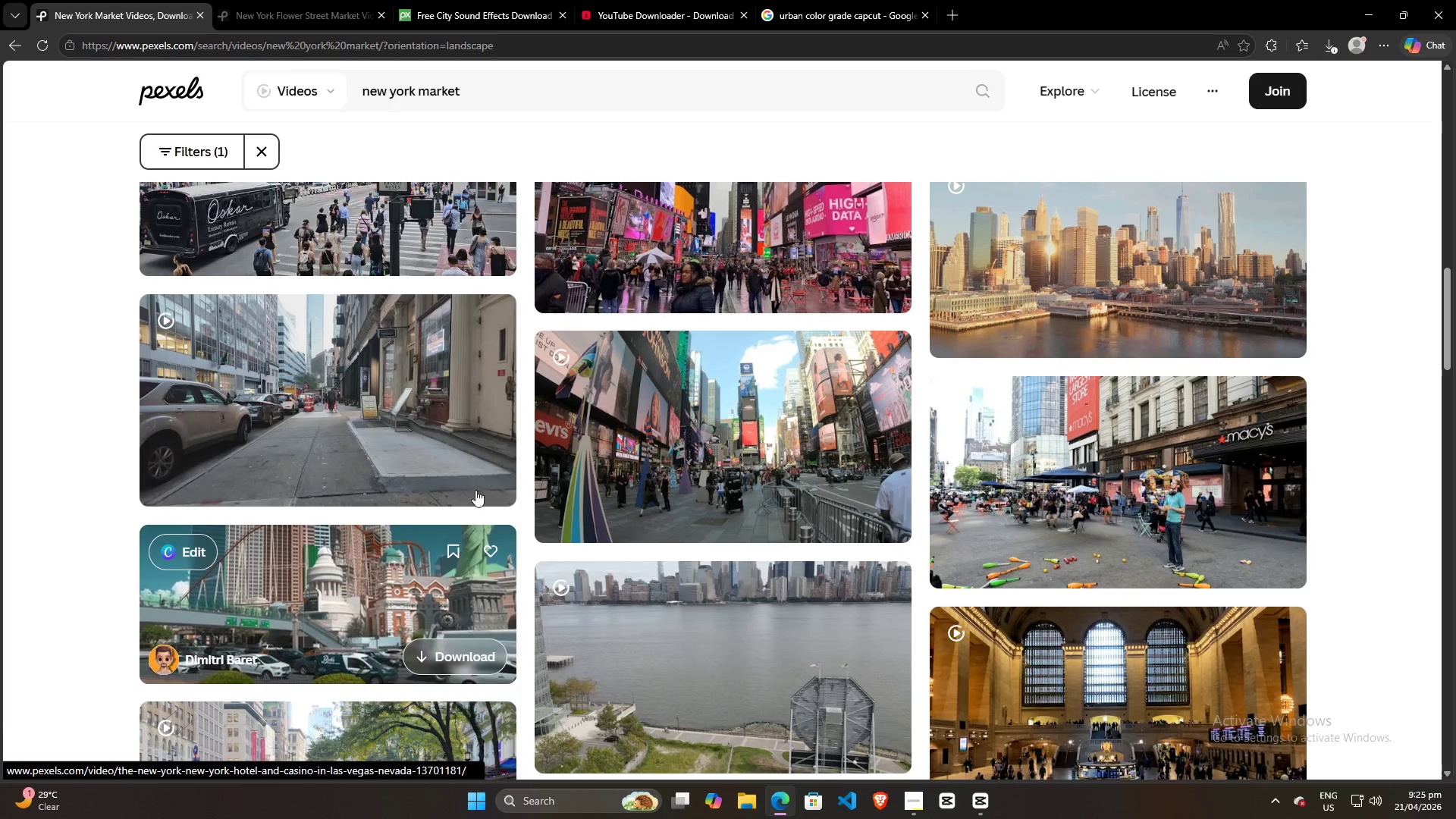 
mouse_move([697, 440])
 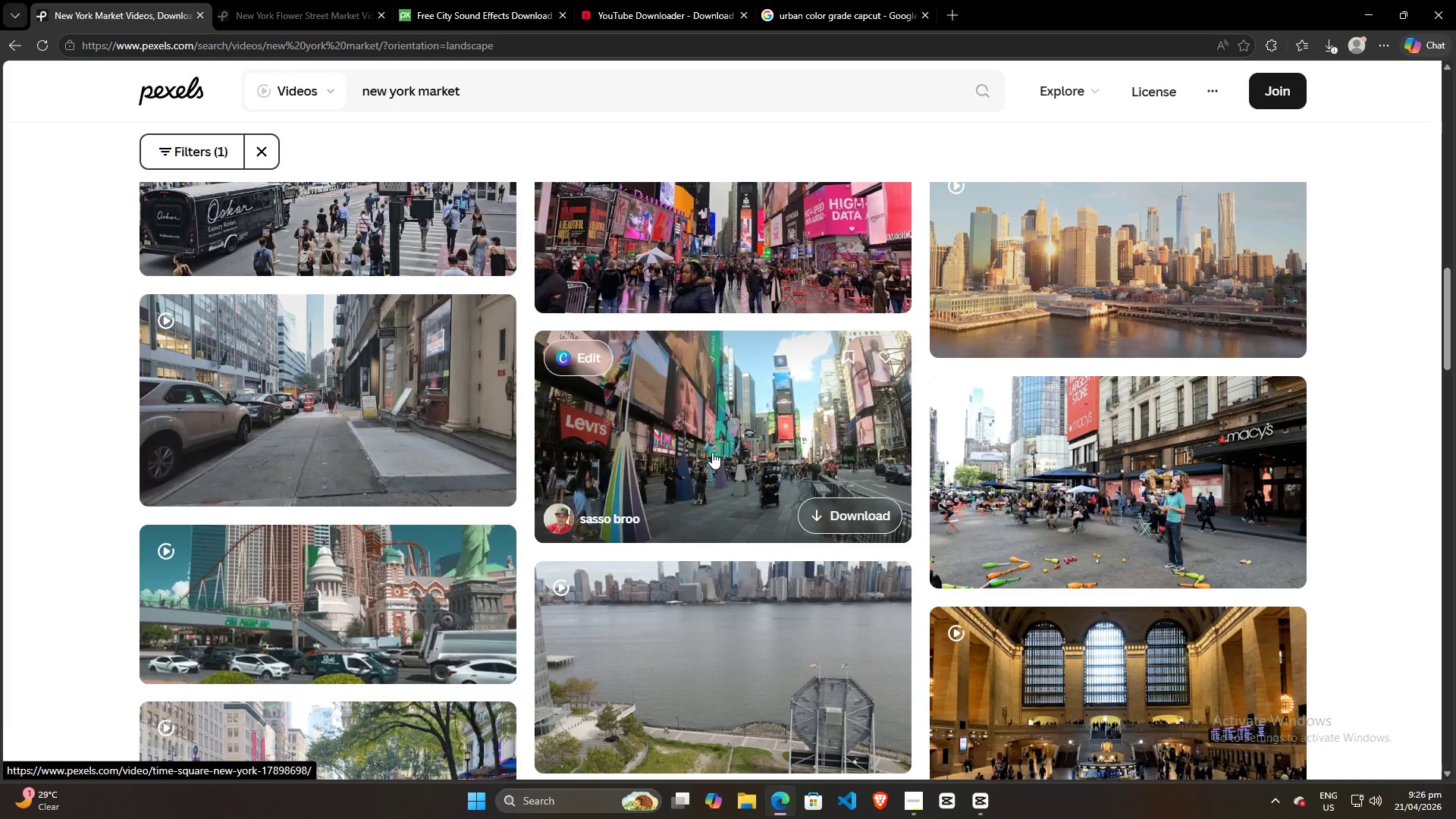 
wait(8.39)
 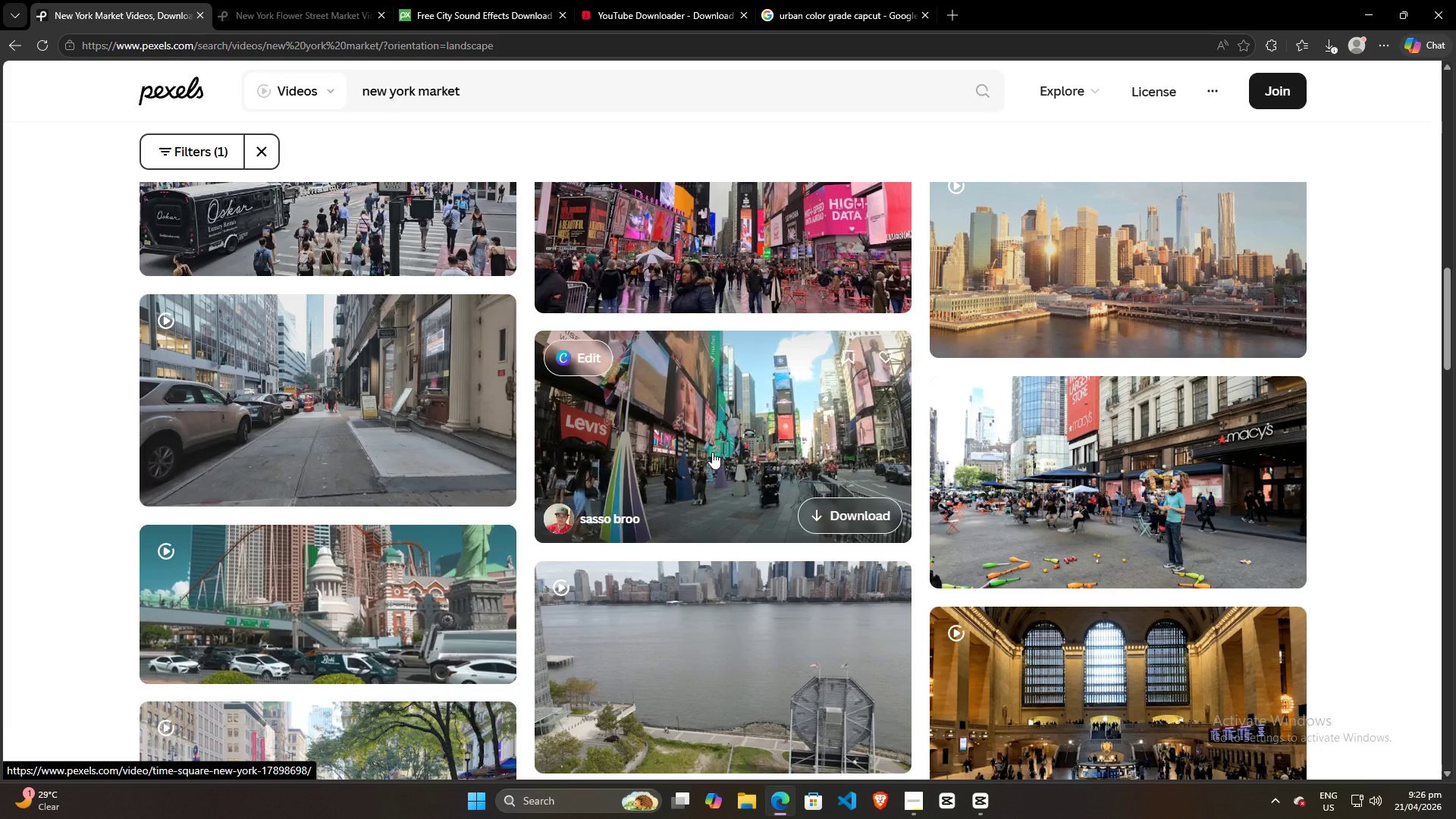 
left_click([981, 806])
 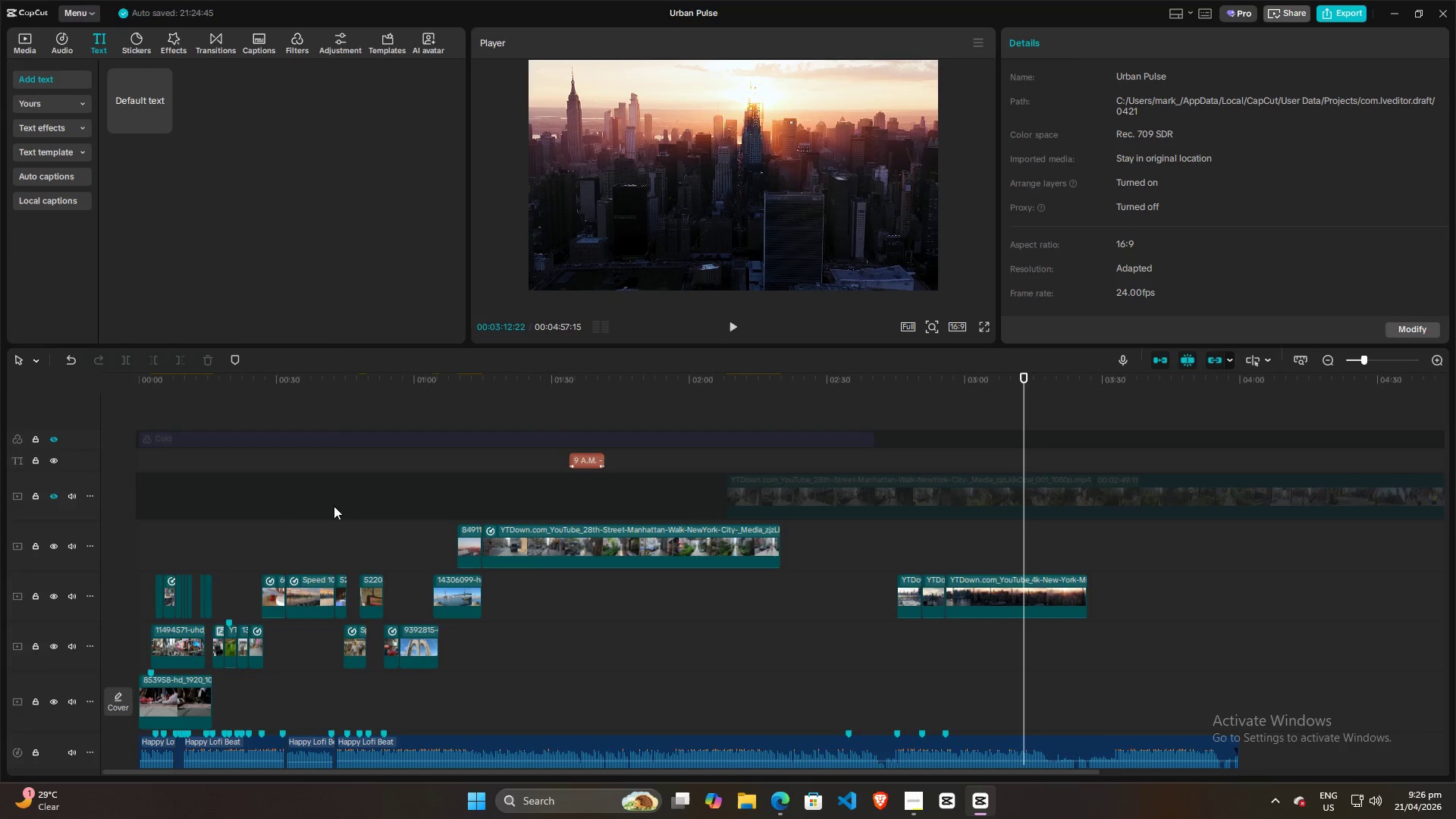 
left_click([274, 518])
 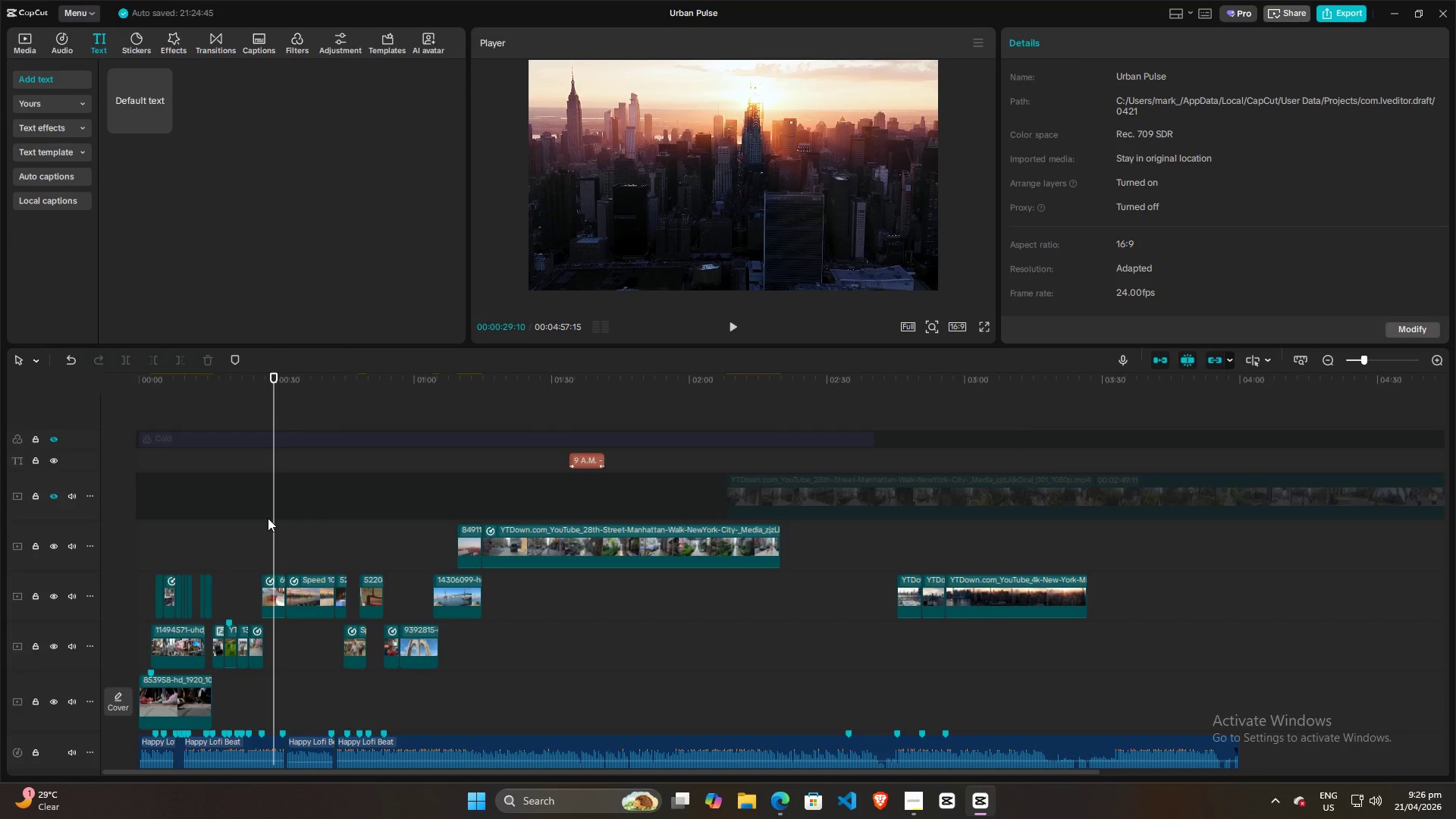 
left_click_drag(start_coordinate=[268, 518], to_coordinate=[149, 519])
 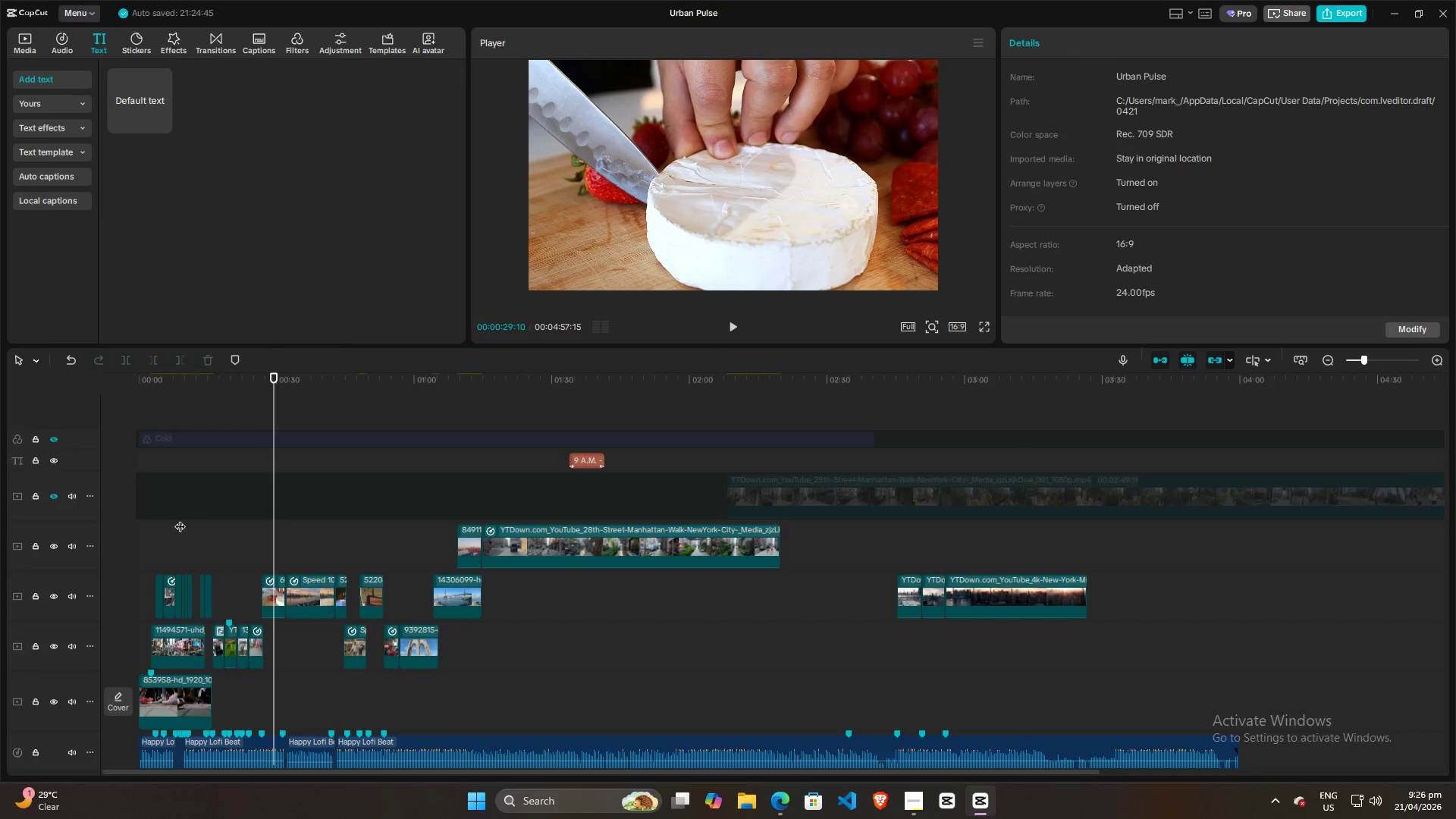 
double_click([171, 519])
 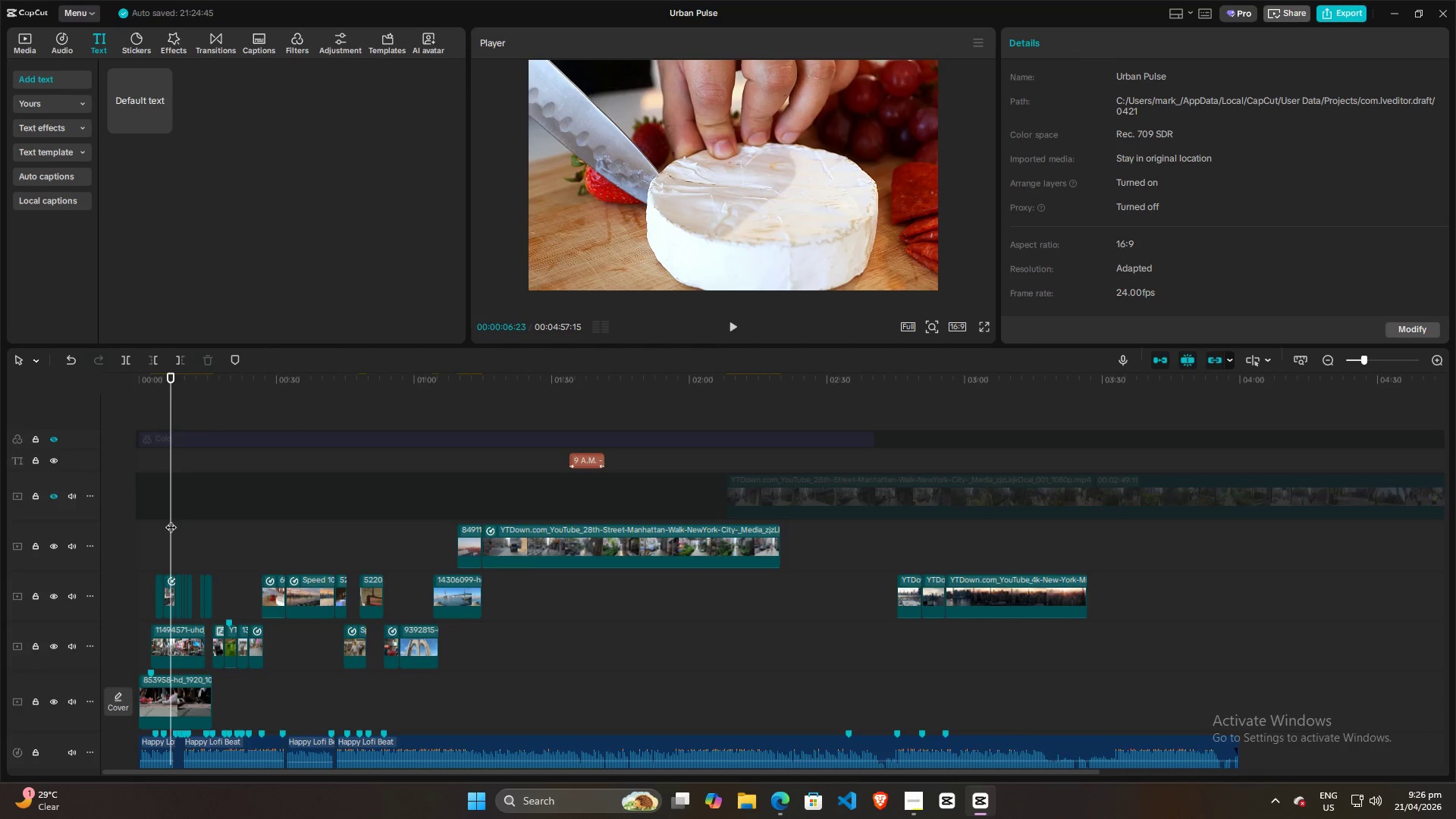 
left_click_drag(start_coordinate=[171, 519], to_coordinate=[159, 521])
 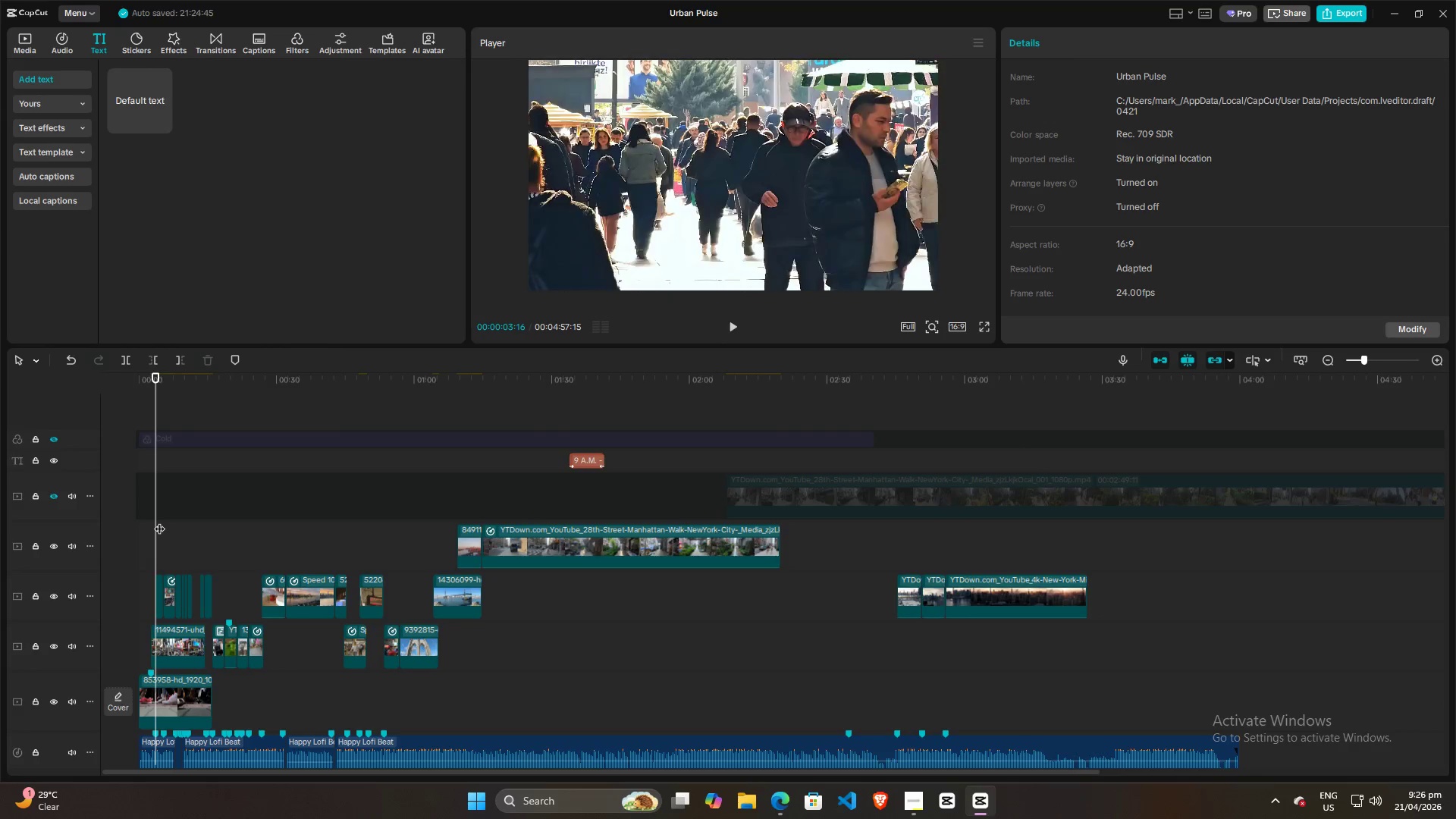 
key(Space)
 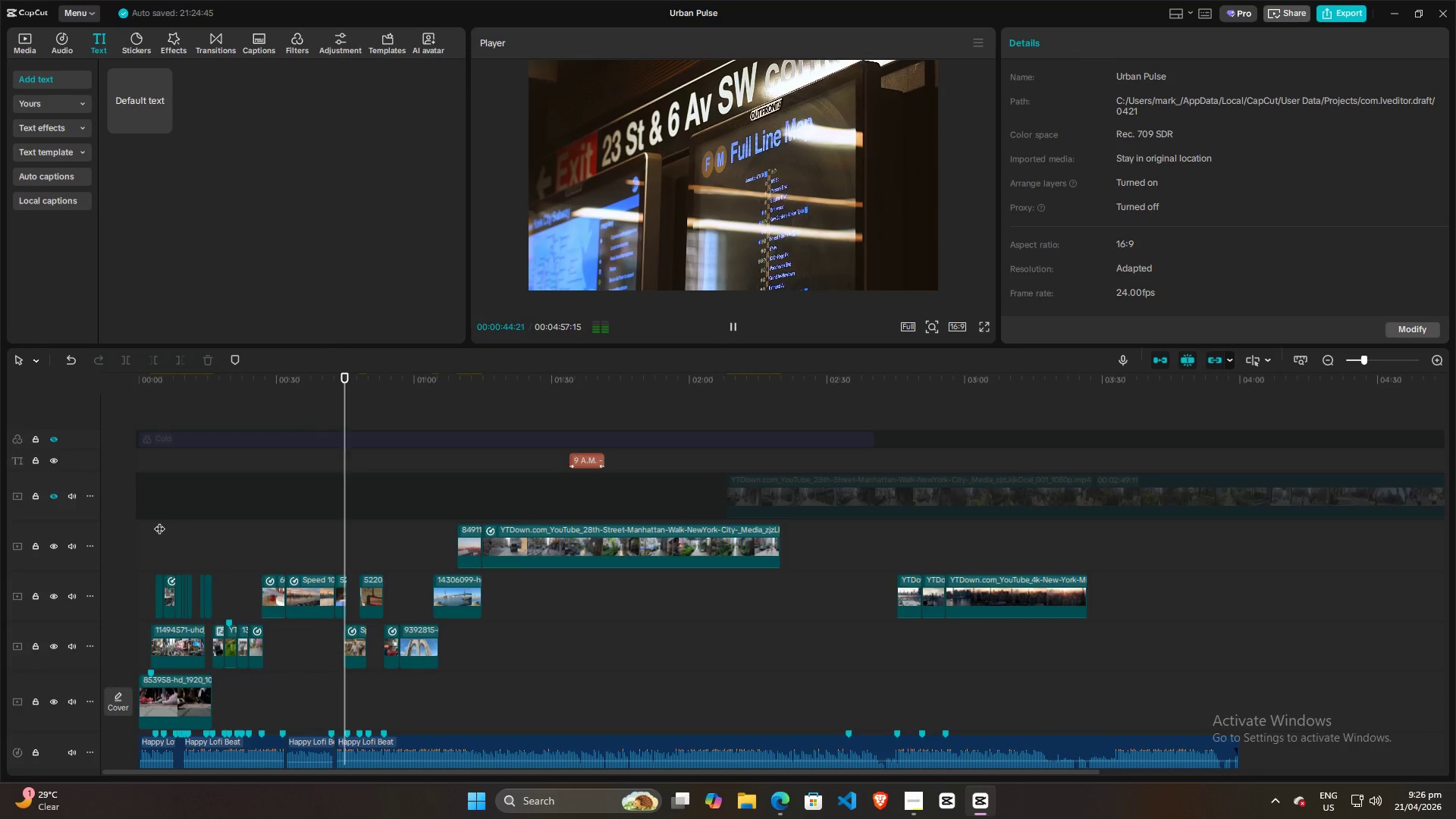 
wait(46.23)
 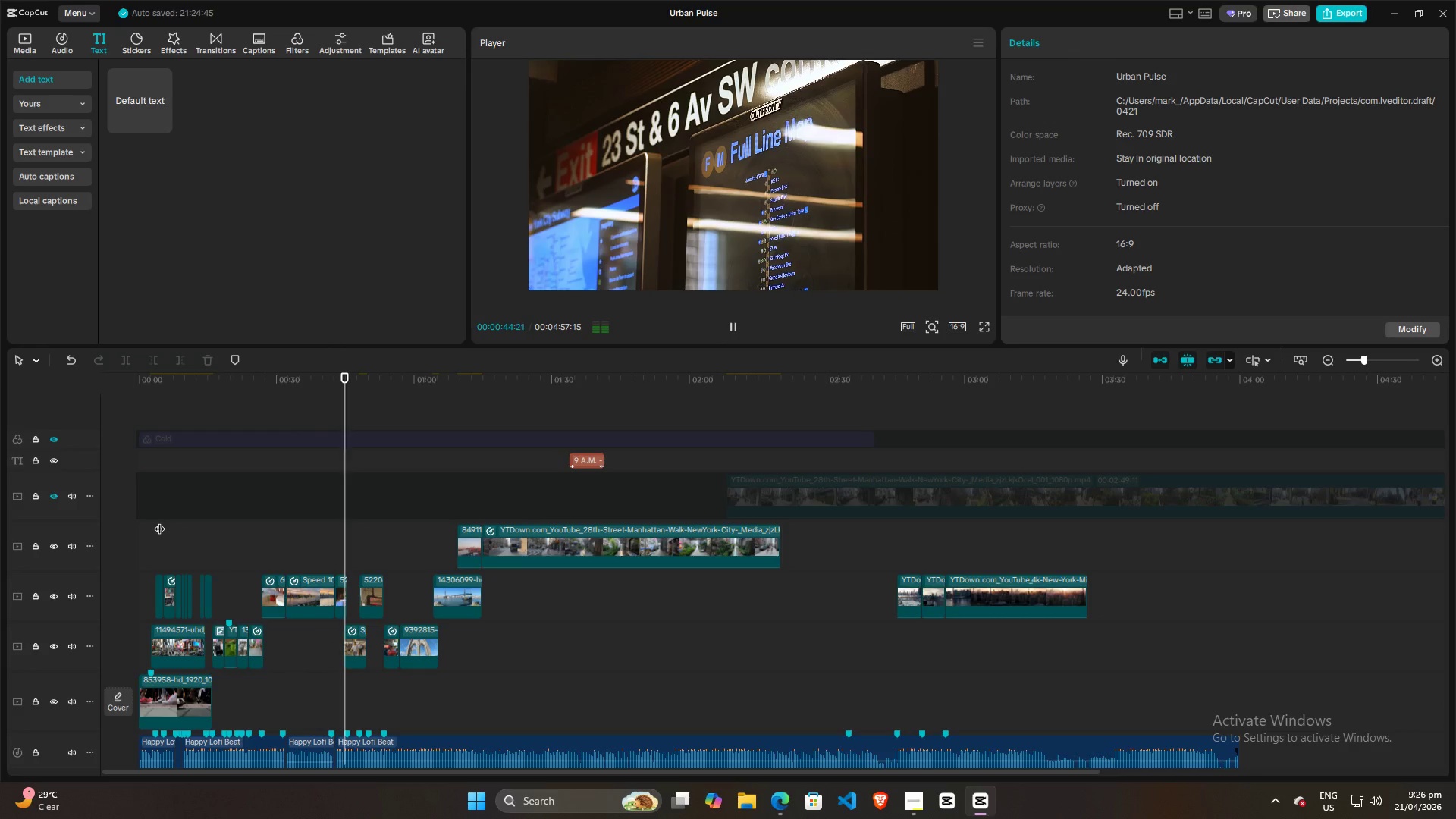 
left_click([341, 522])
 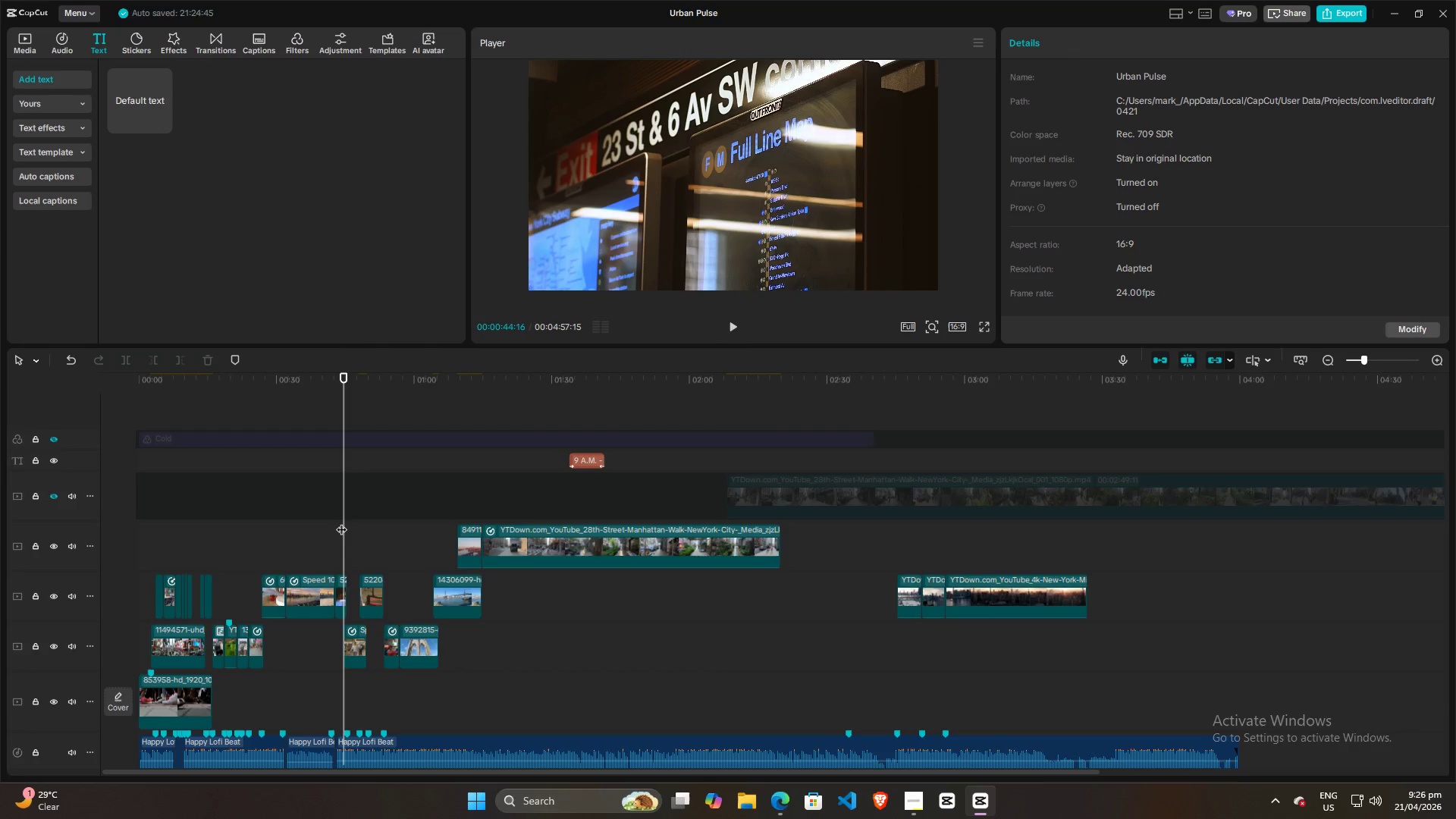 
left_click([341, 522])
 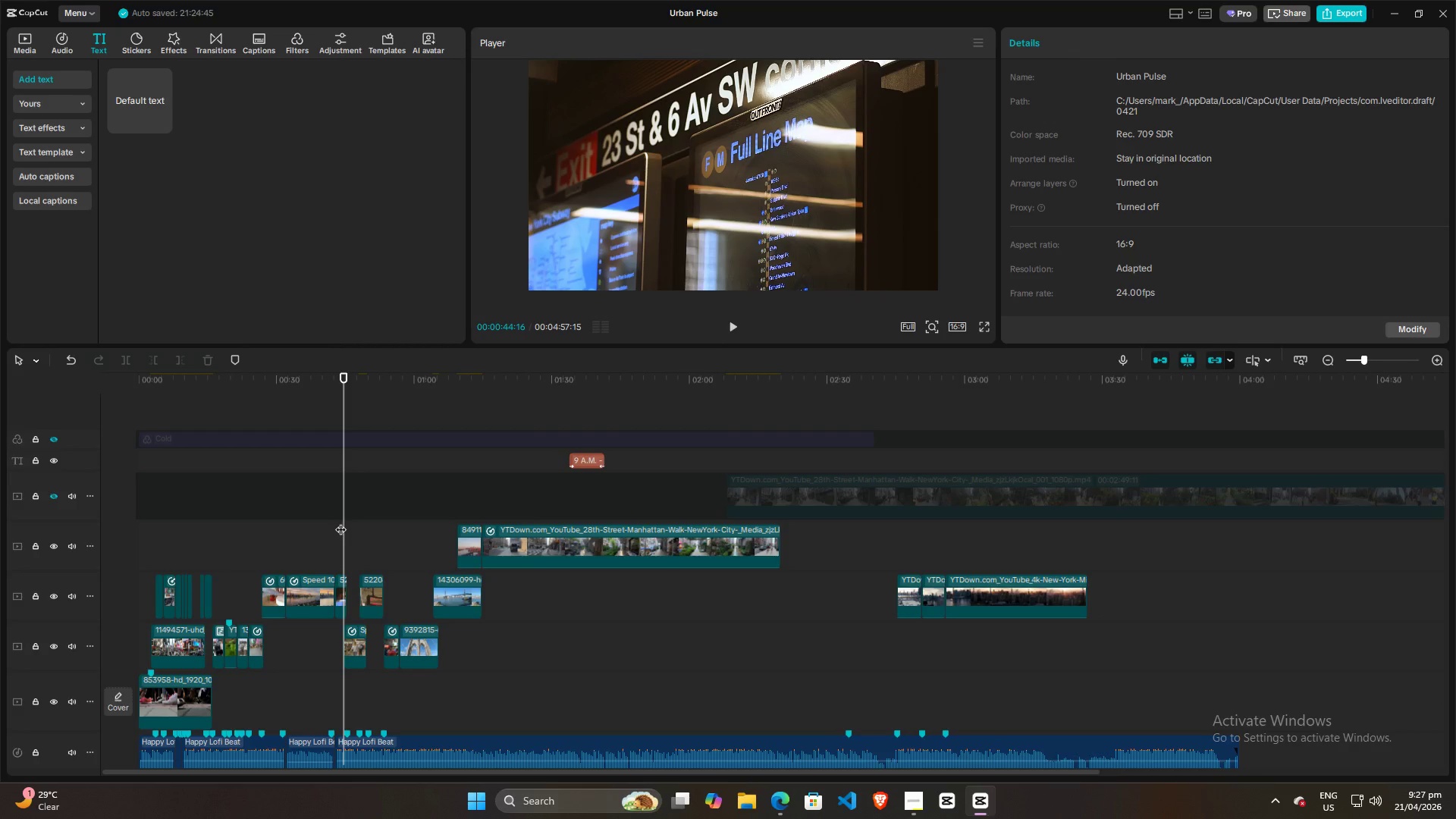 
left_click([335, 522])
 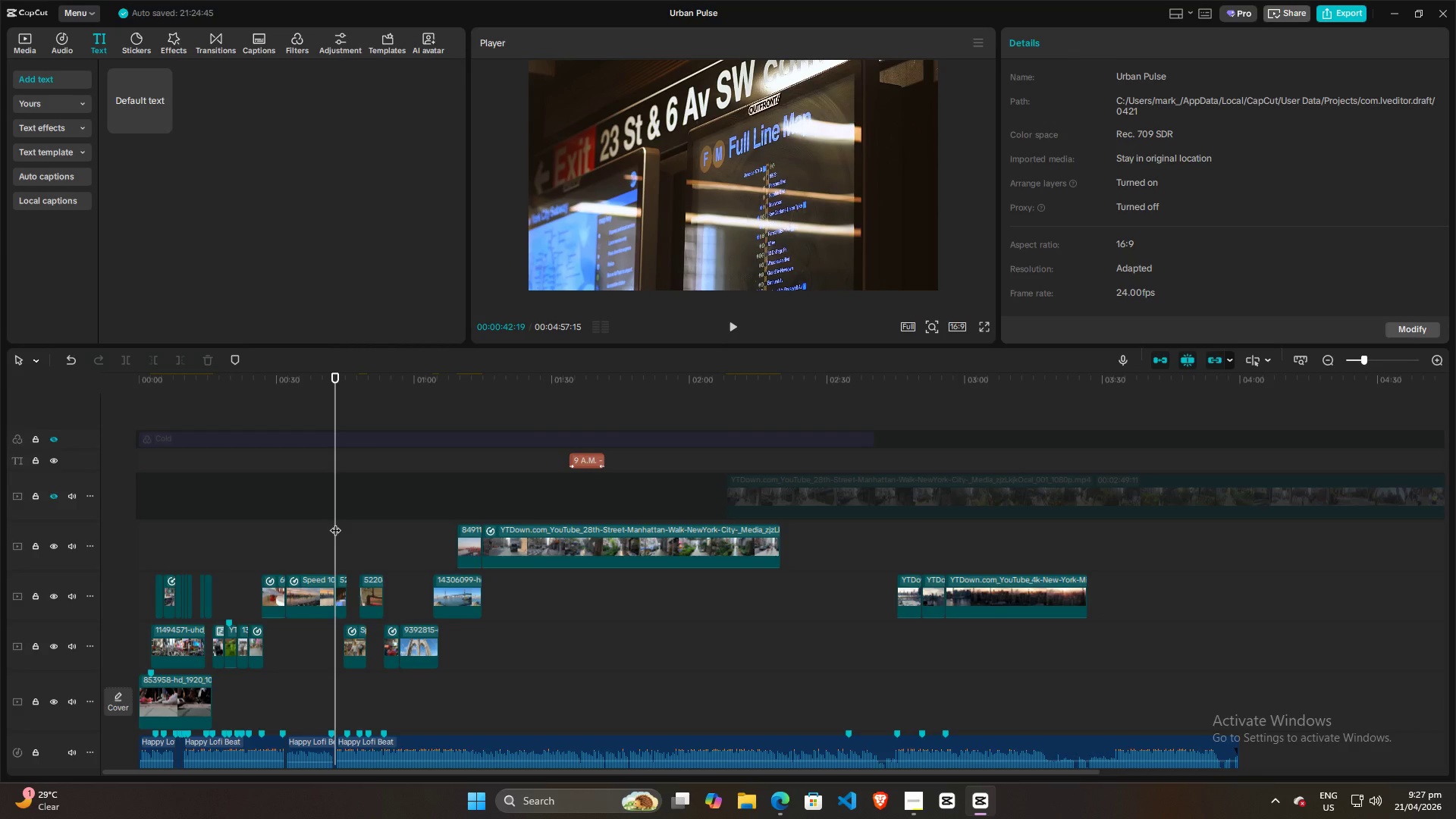 
key(Space)
 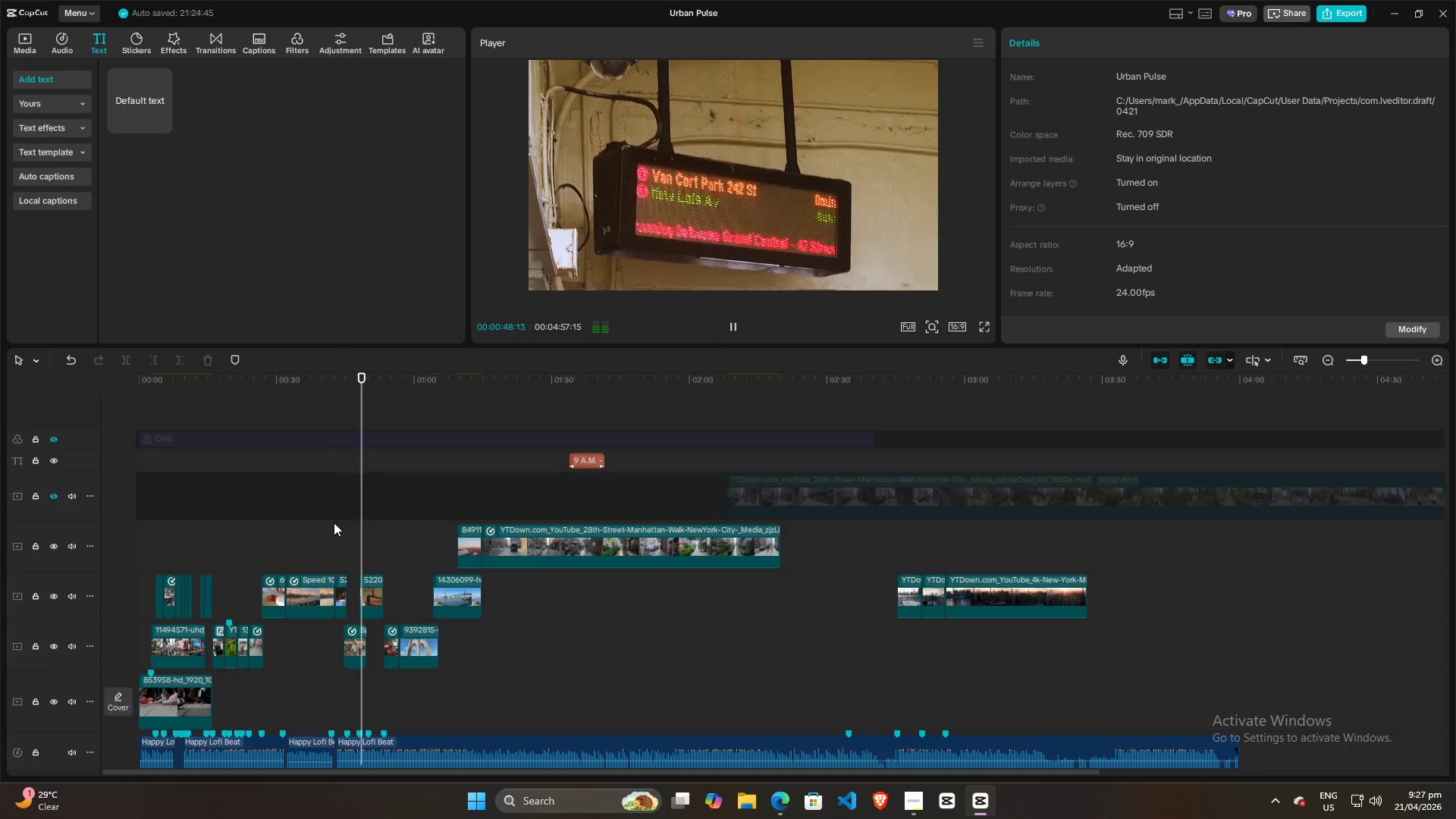 
wait(10.8)
 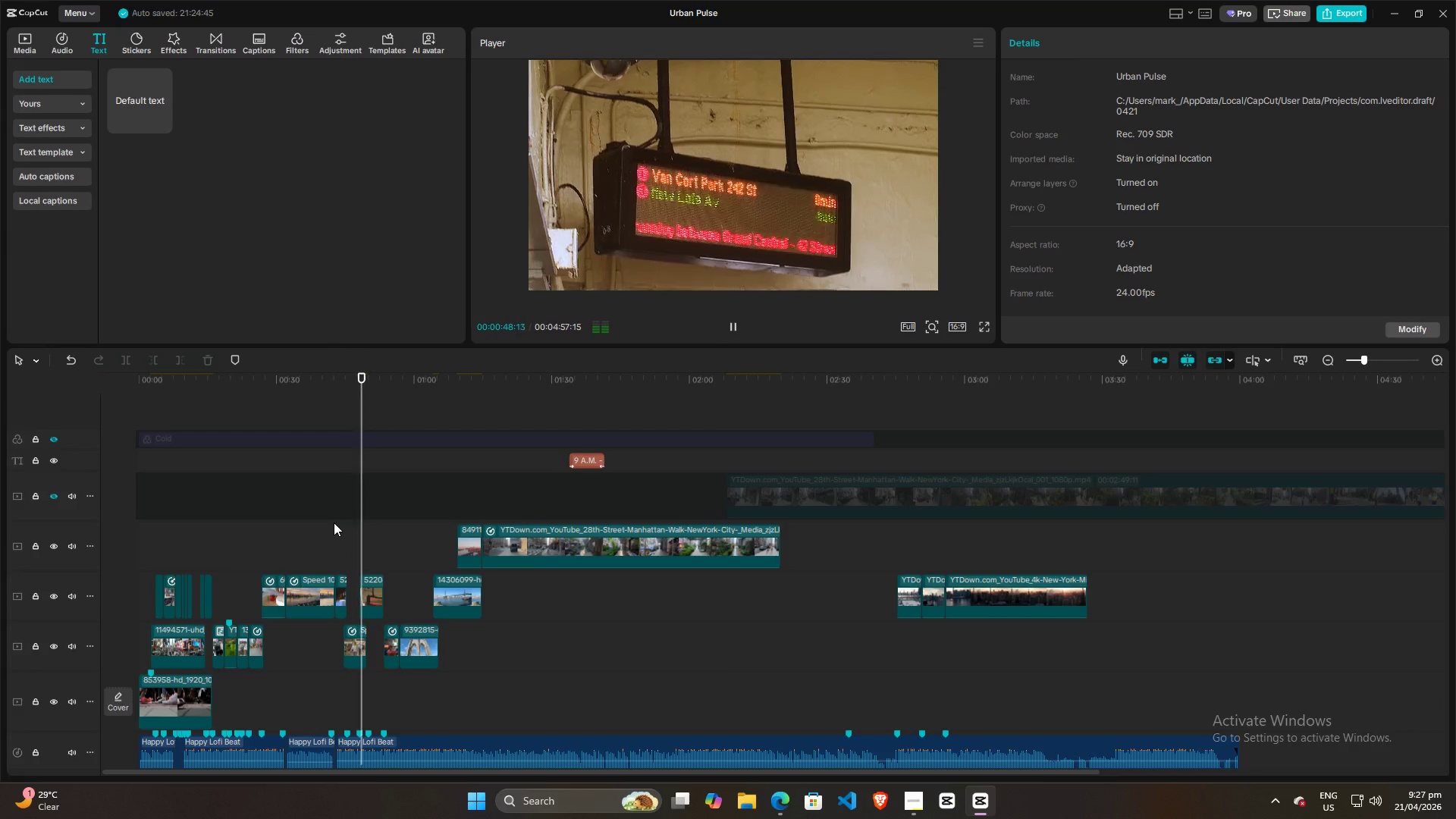 
left_click([372, 530])
 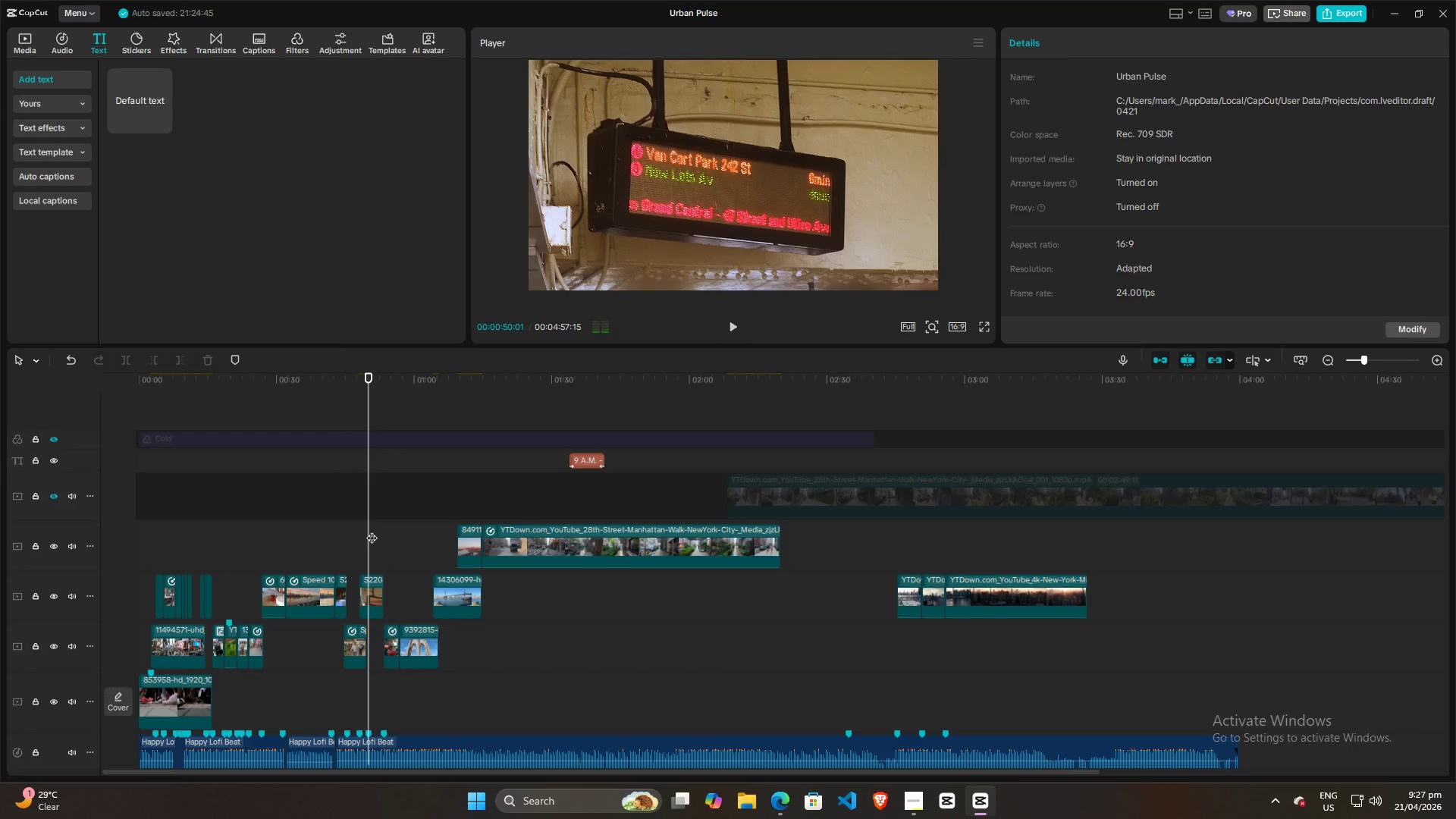 
key(Space)
 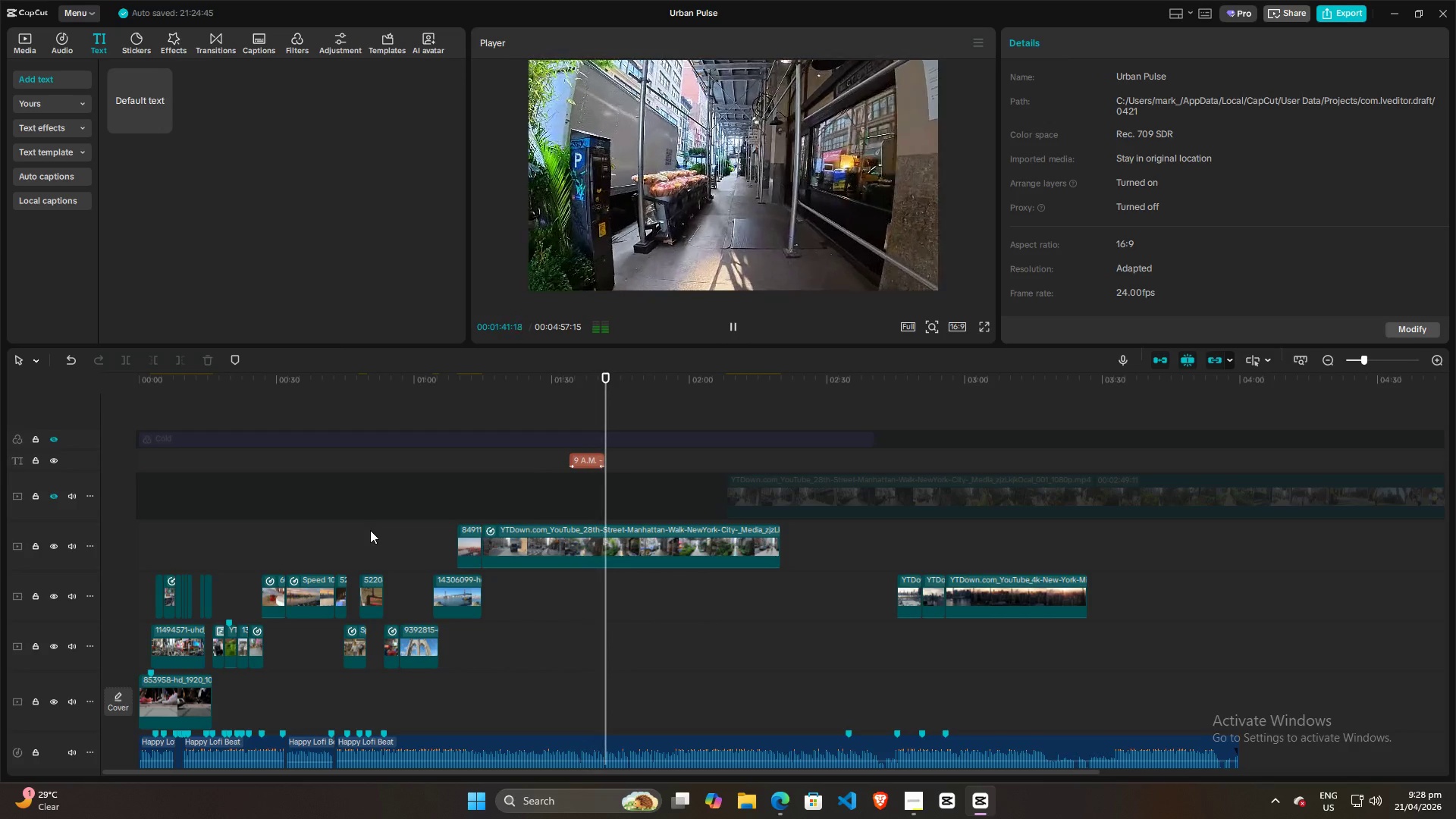 
wait(56.74)
 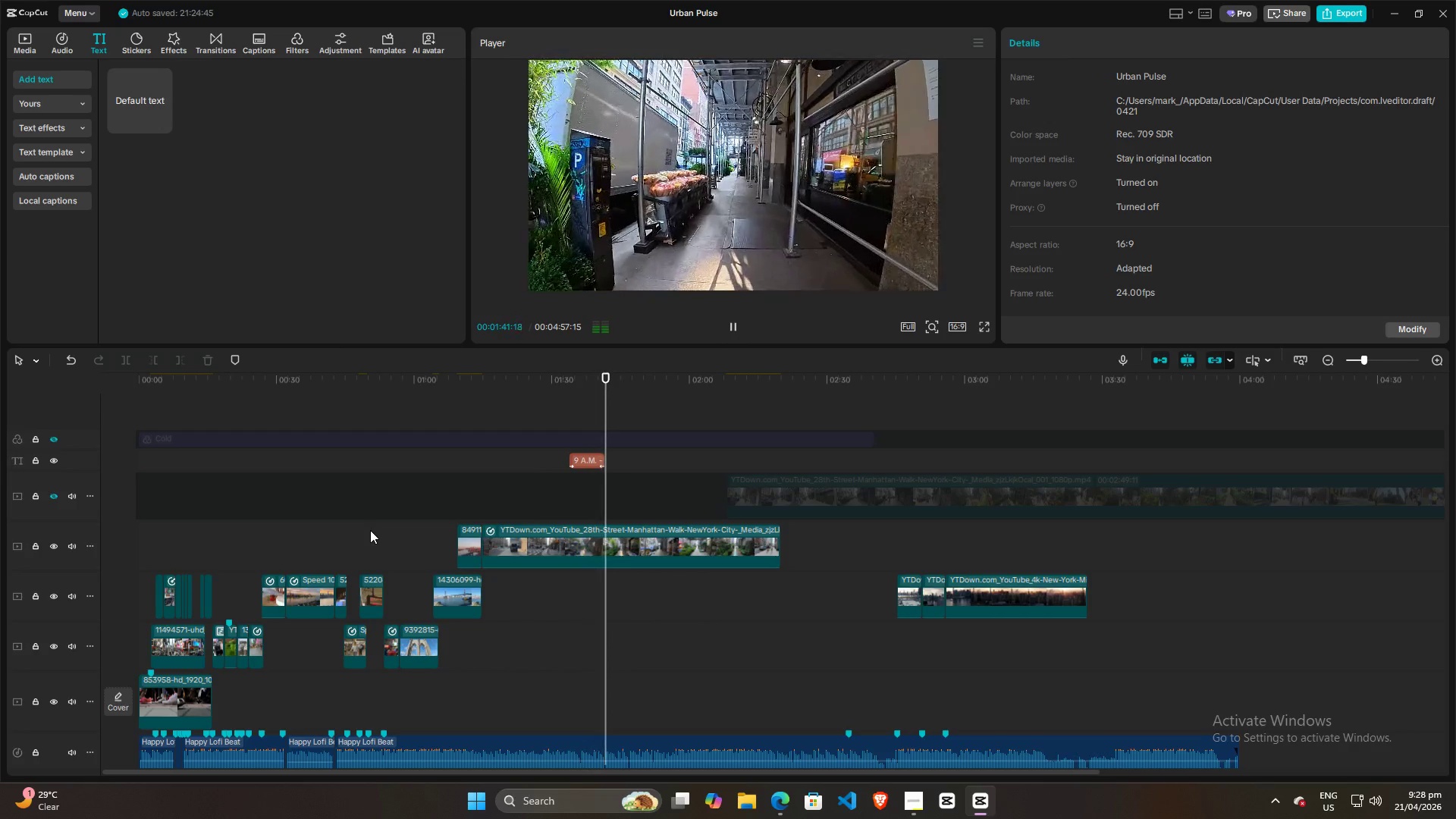 
left_click([909, 799])